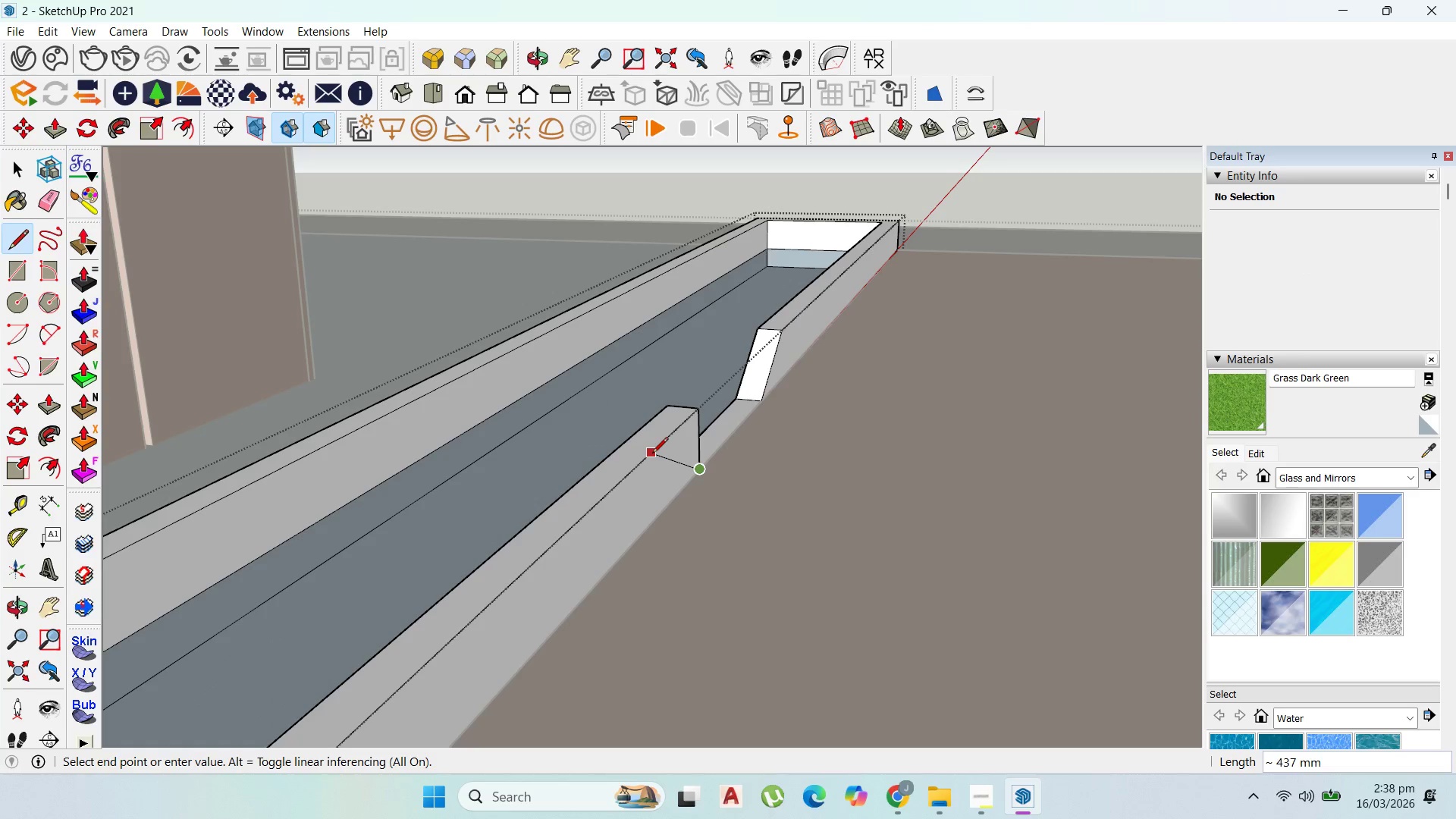 
left_click([652, 454])
 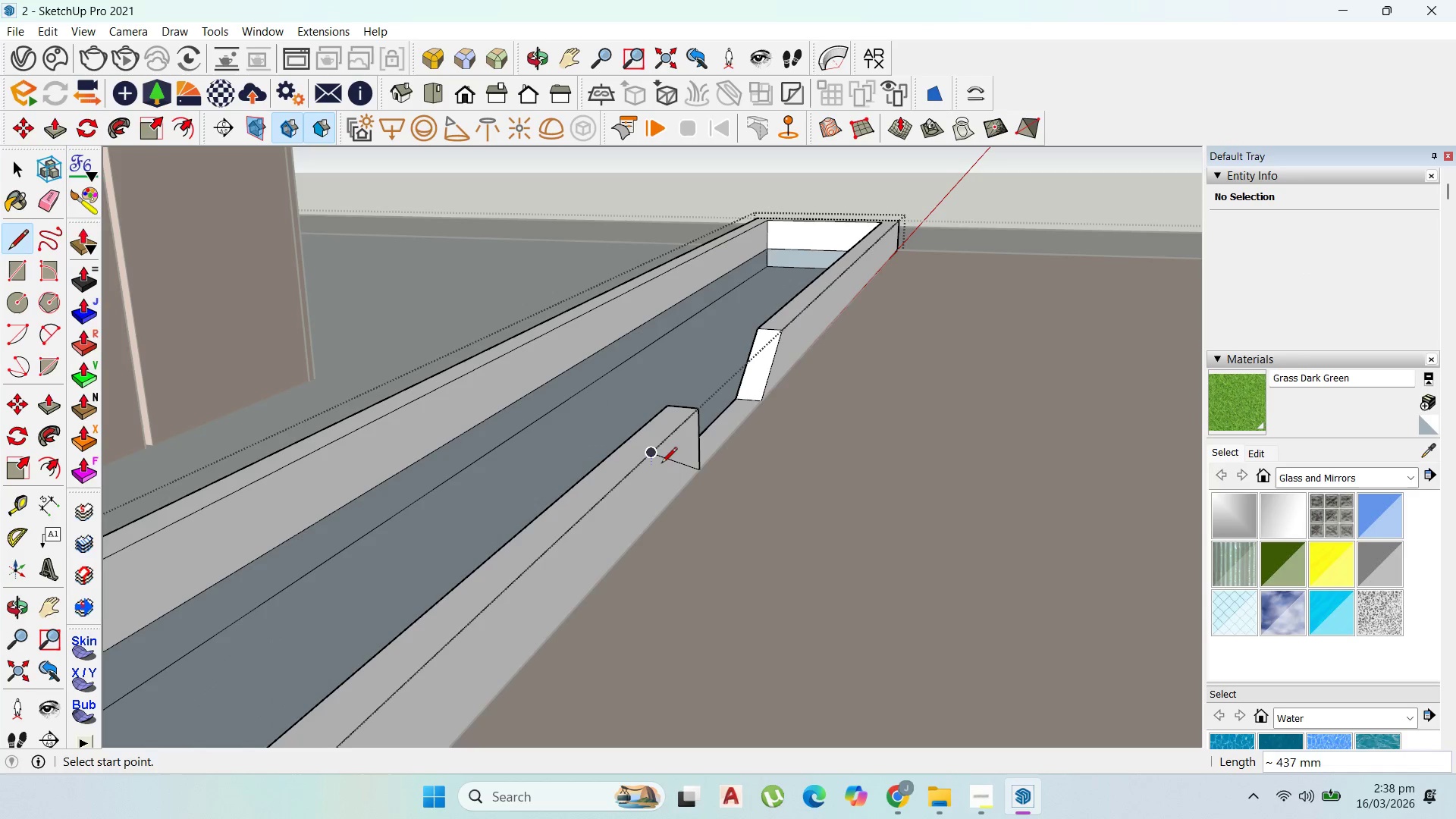 
key(P)
 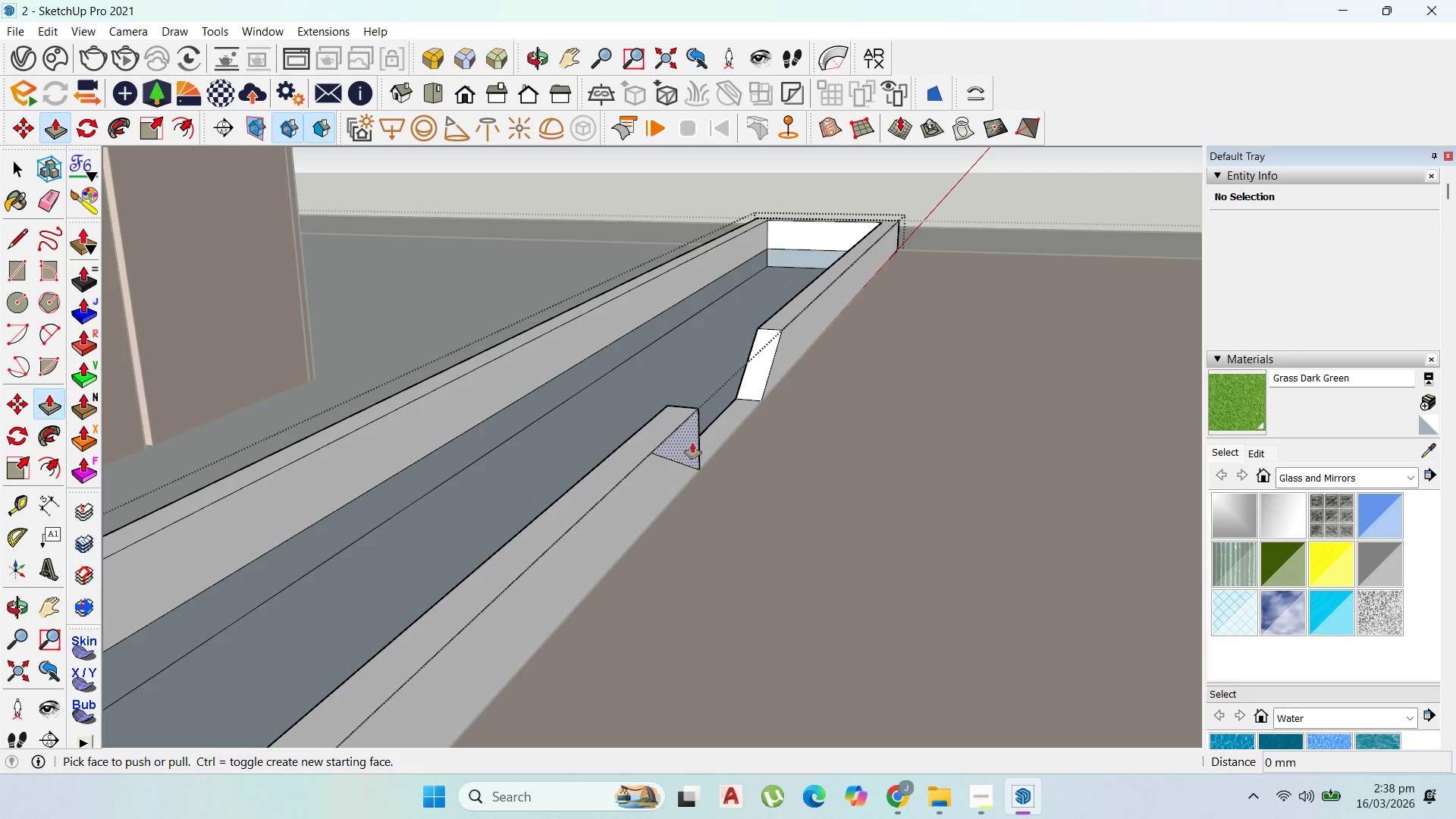 
left_click([692, 441])
 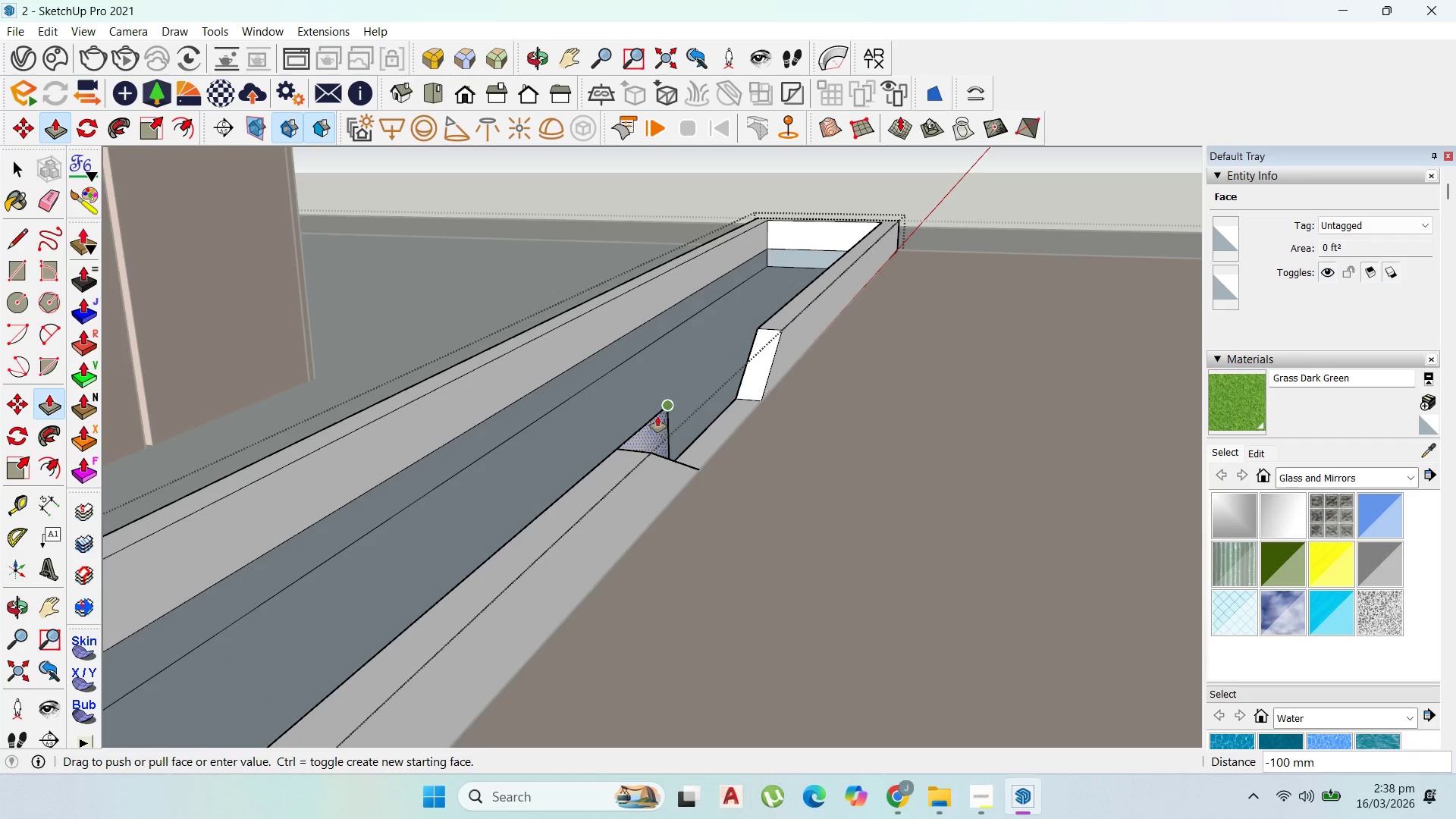 
left_click([657, 416])
 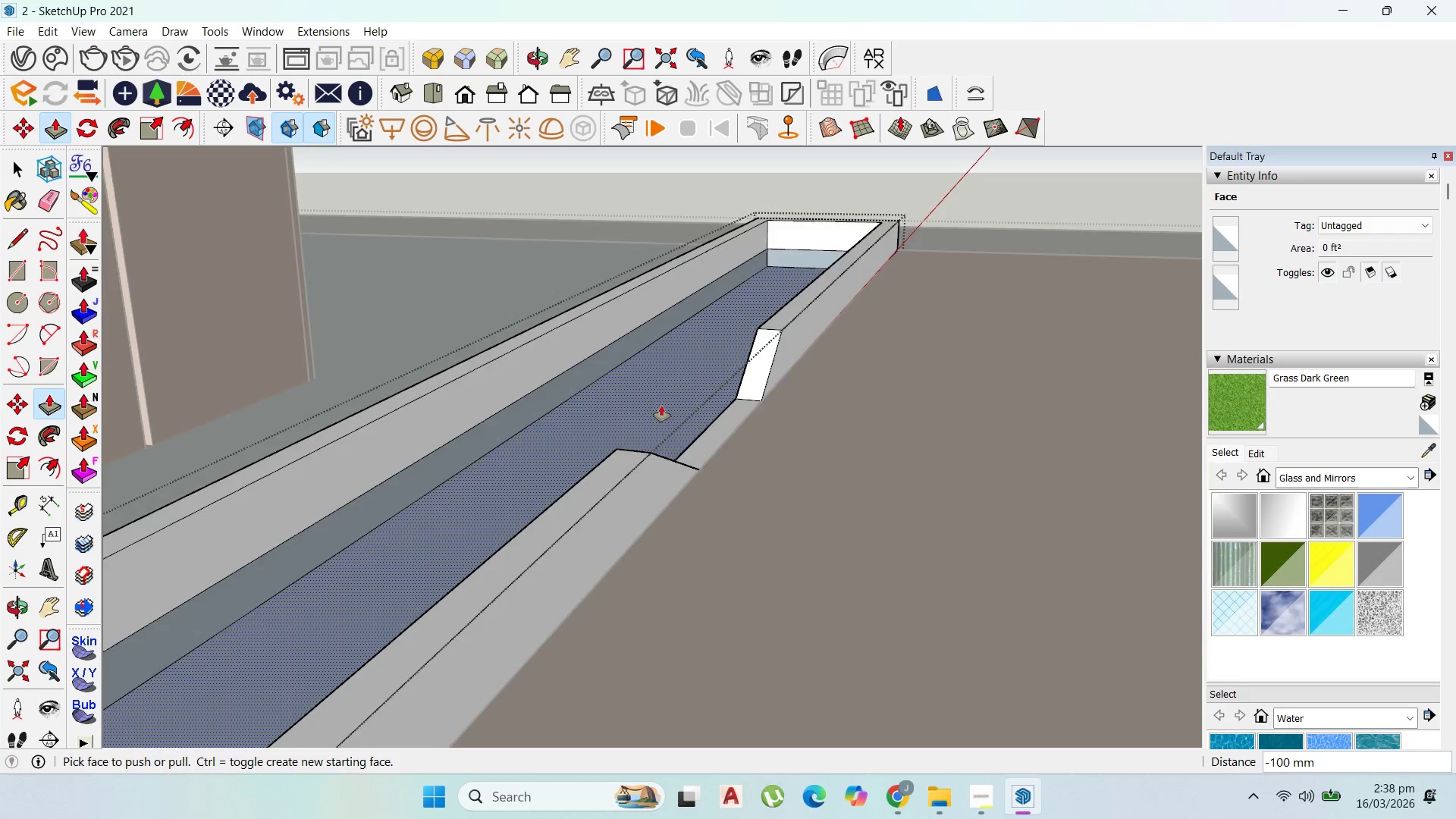 
scroll: coordinate [808, 270], scroll_direction: down, amount: 18.0
 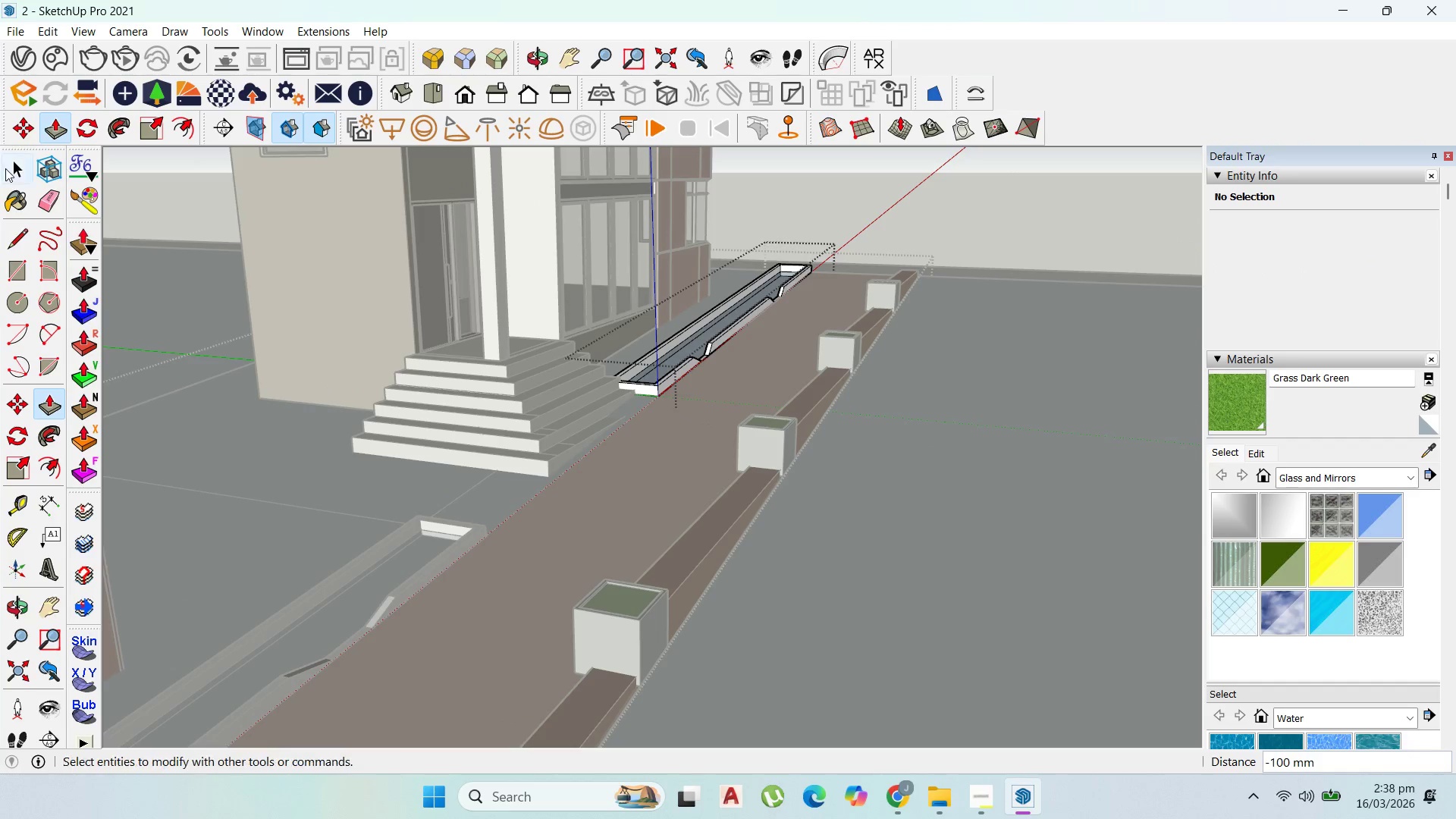 
key(Escape)
 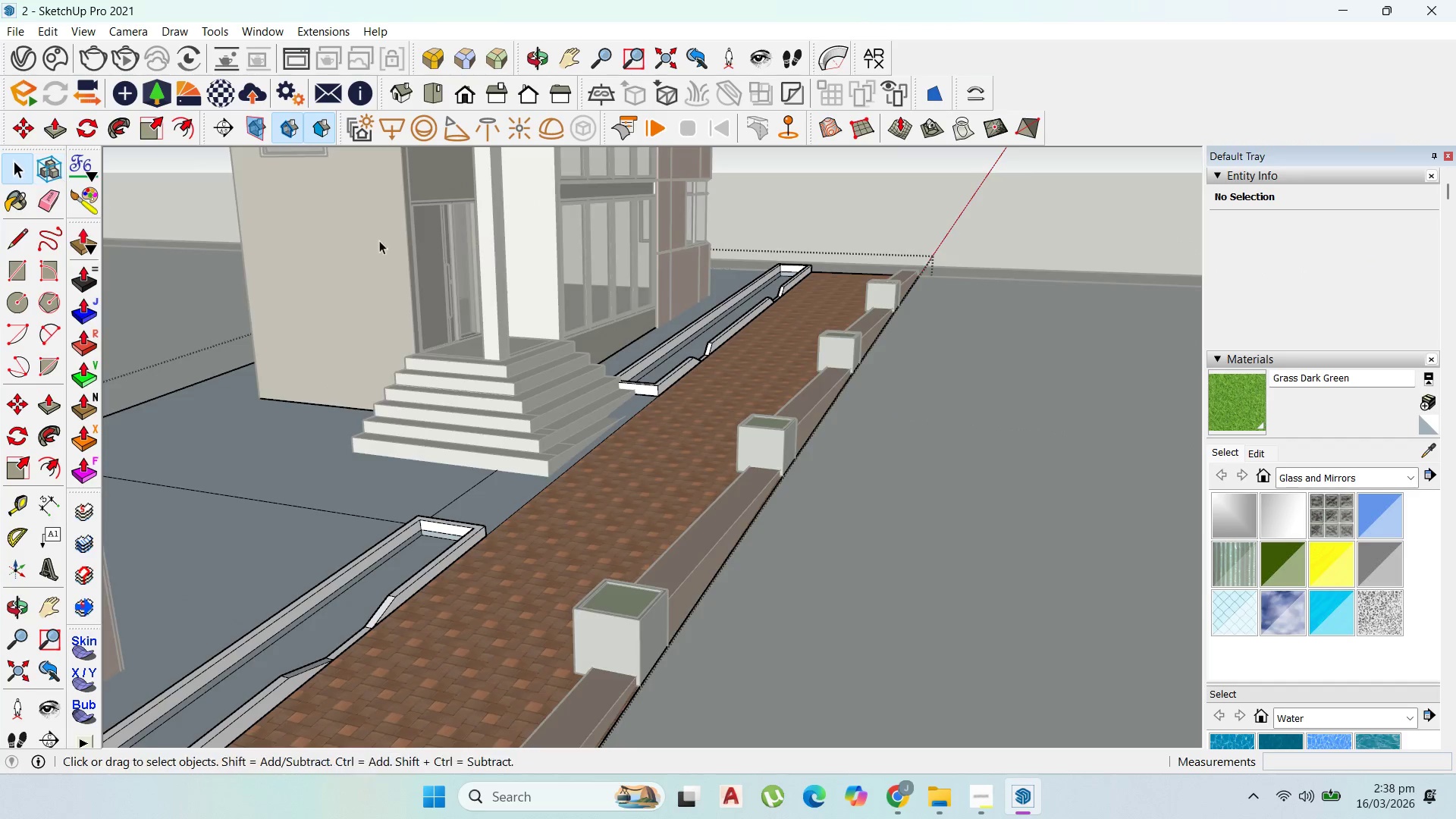 
key(Escape)
 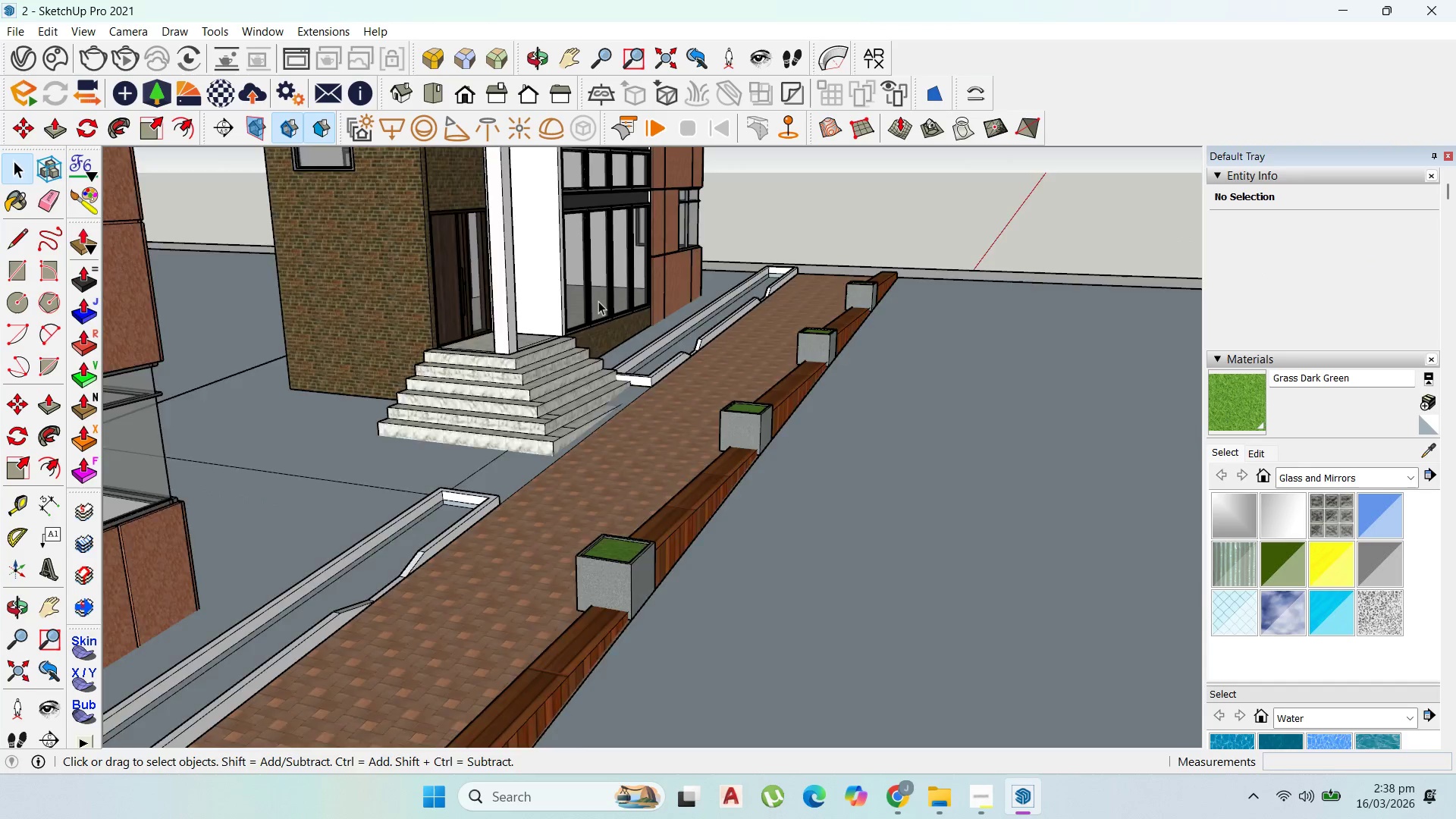 
scroll: coordinate [682, 312], scroll_direction: down, amount: 5.0
 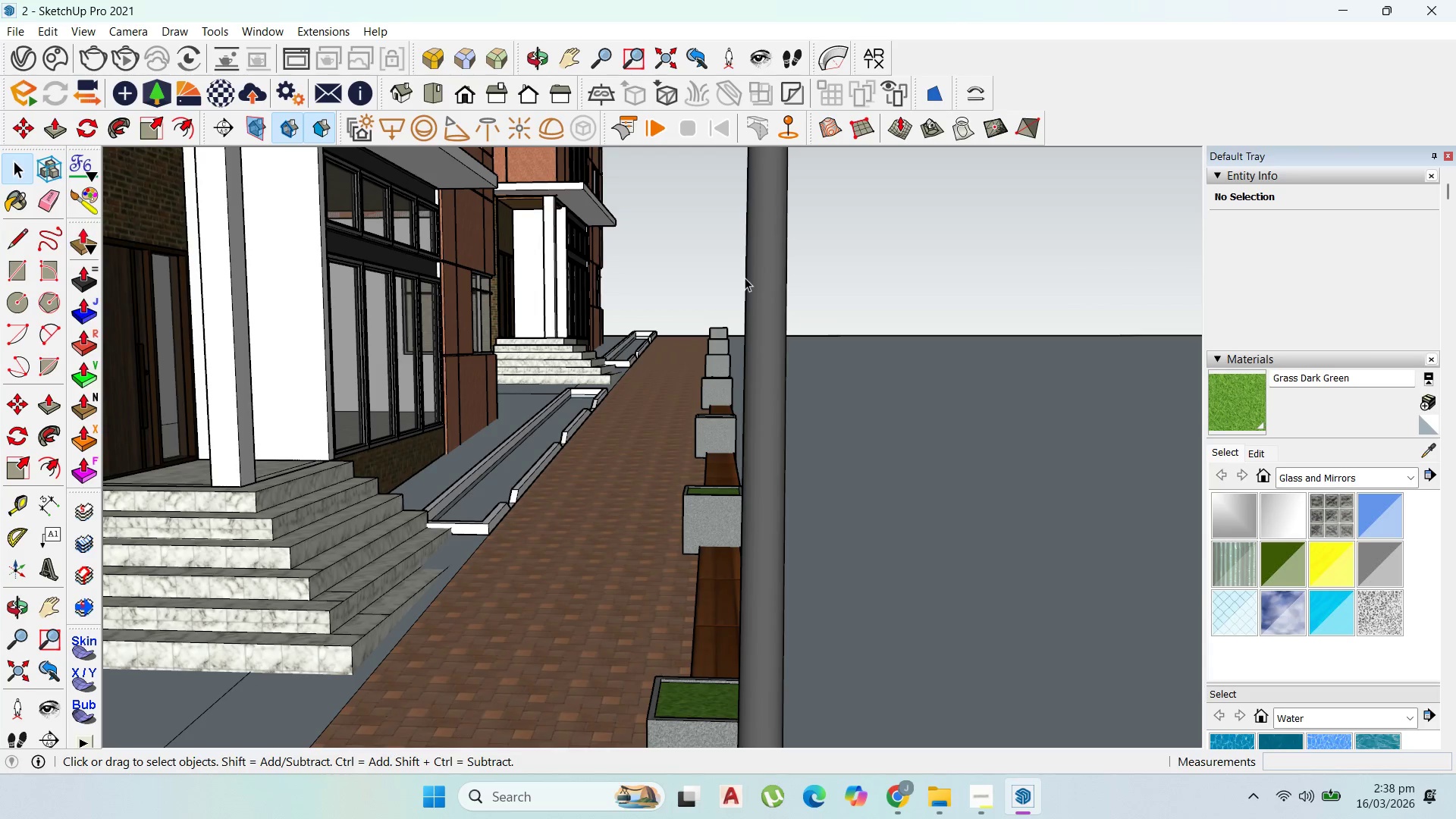 
scroll: coordinate [637, 383], scroll_direction: none, amount: 0.0
 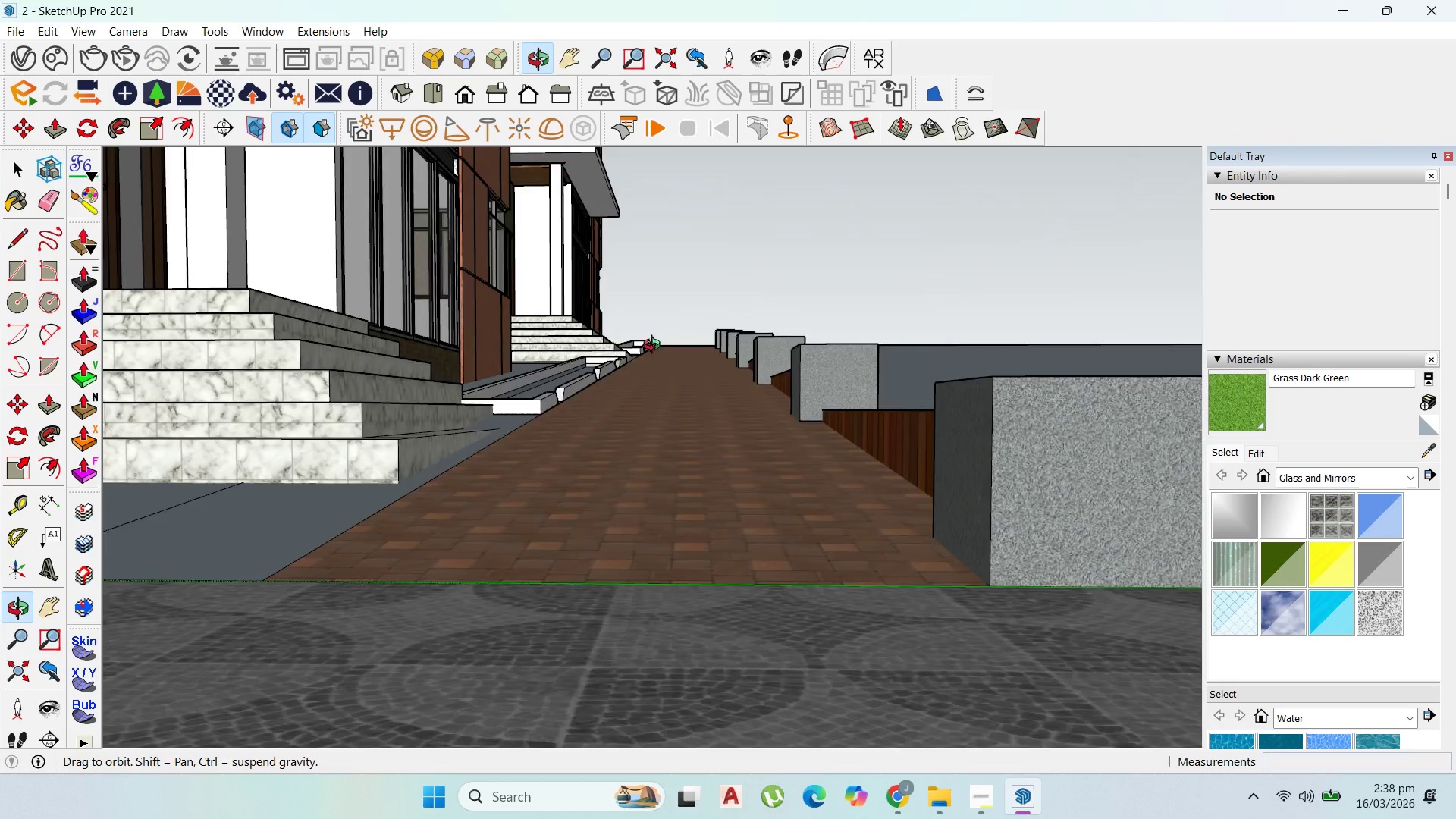 
scroll: coordinate [620, 413], scroll_direction: up, amount: 1.0
 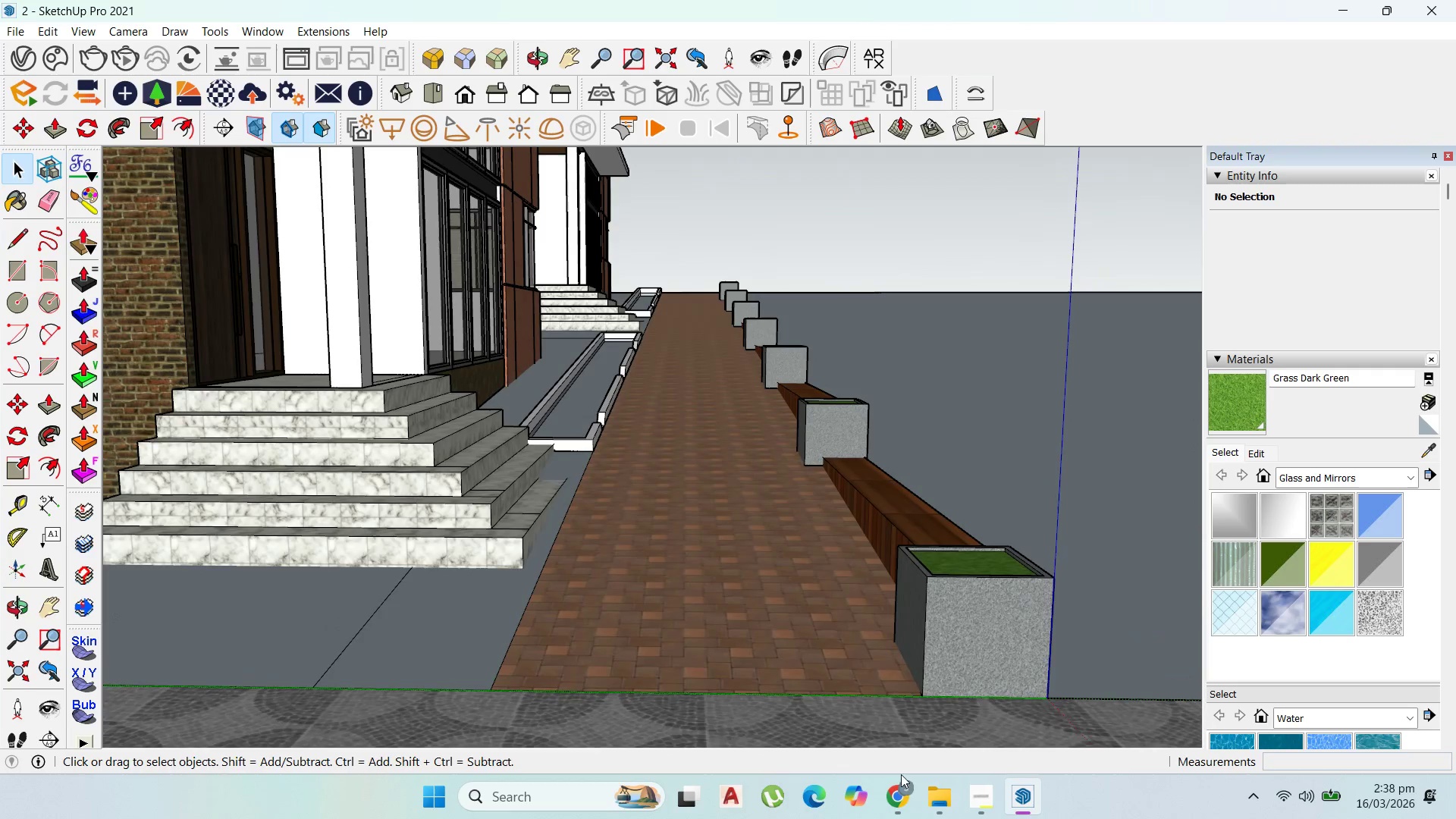 
left_click([892, 787])
 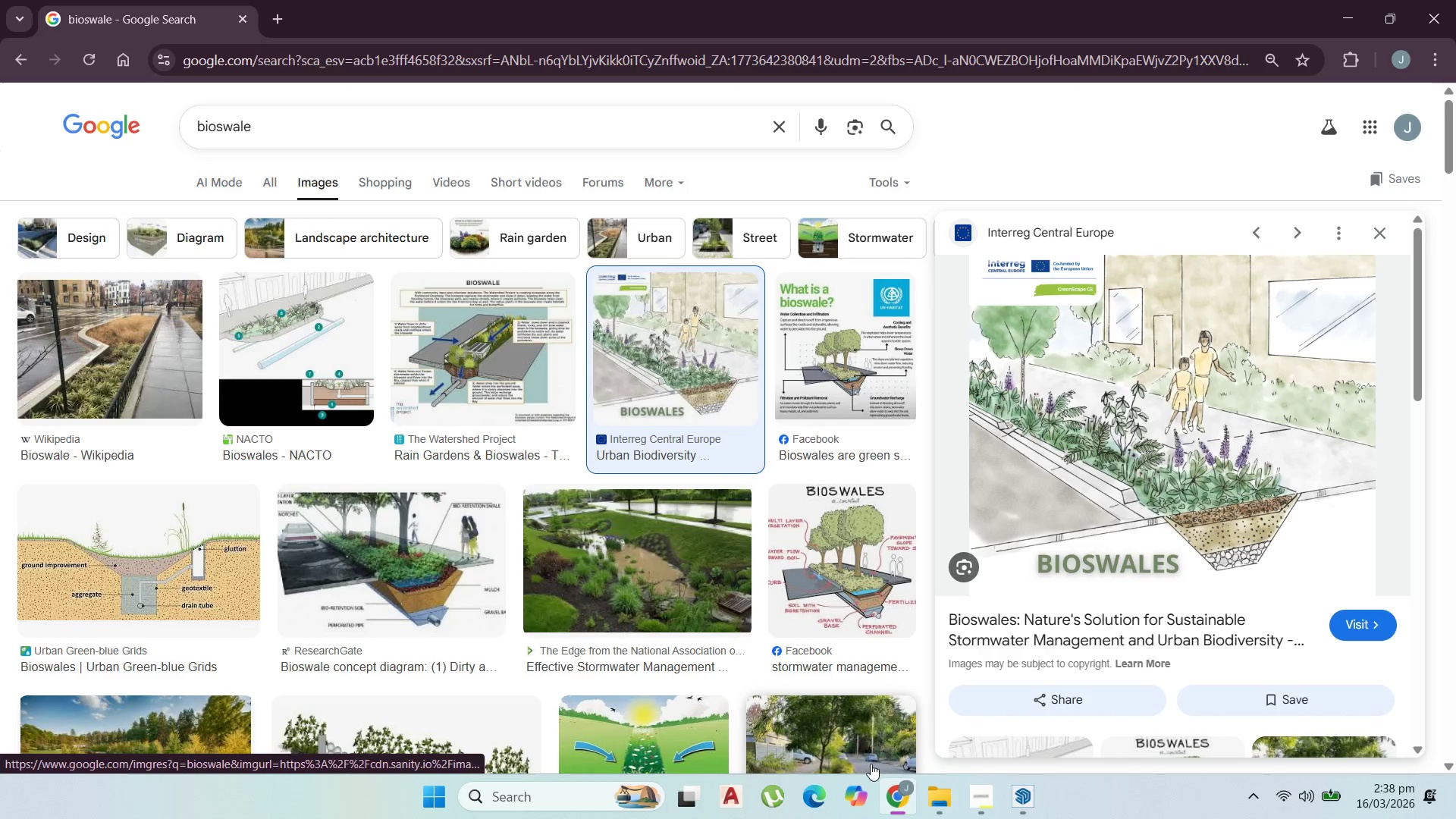 
mouse_move([836, 807])
 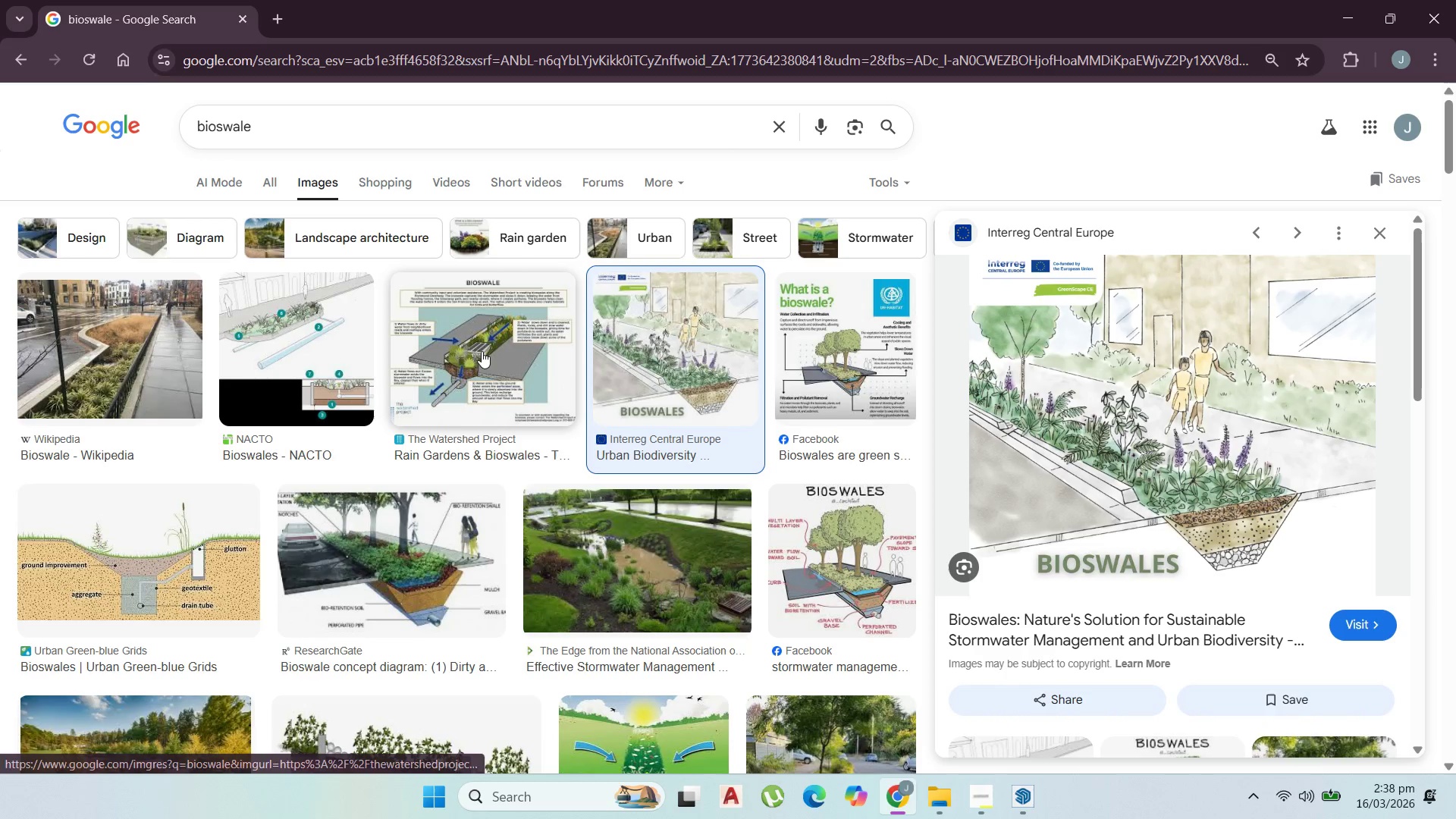 
wait(10.39)
 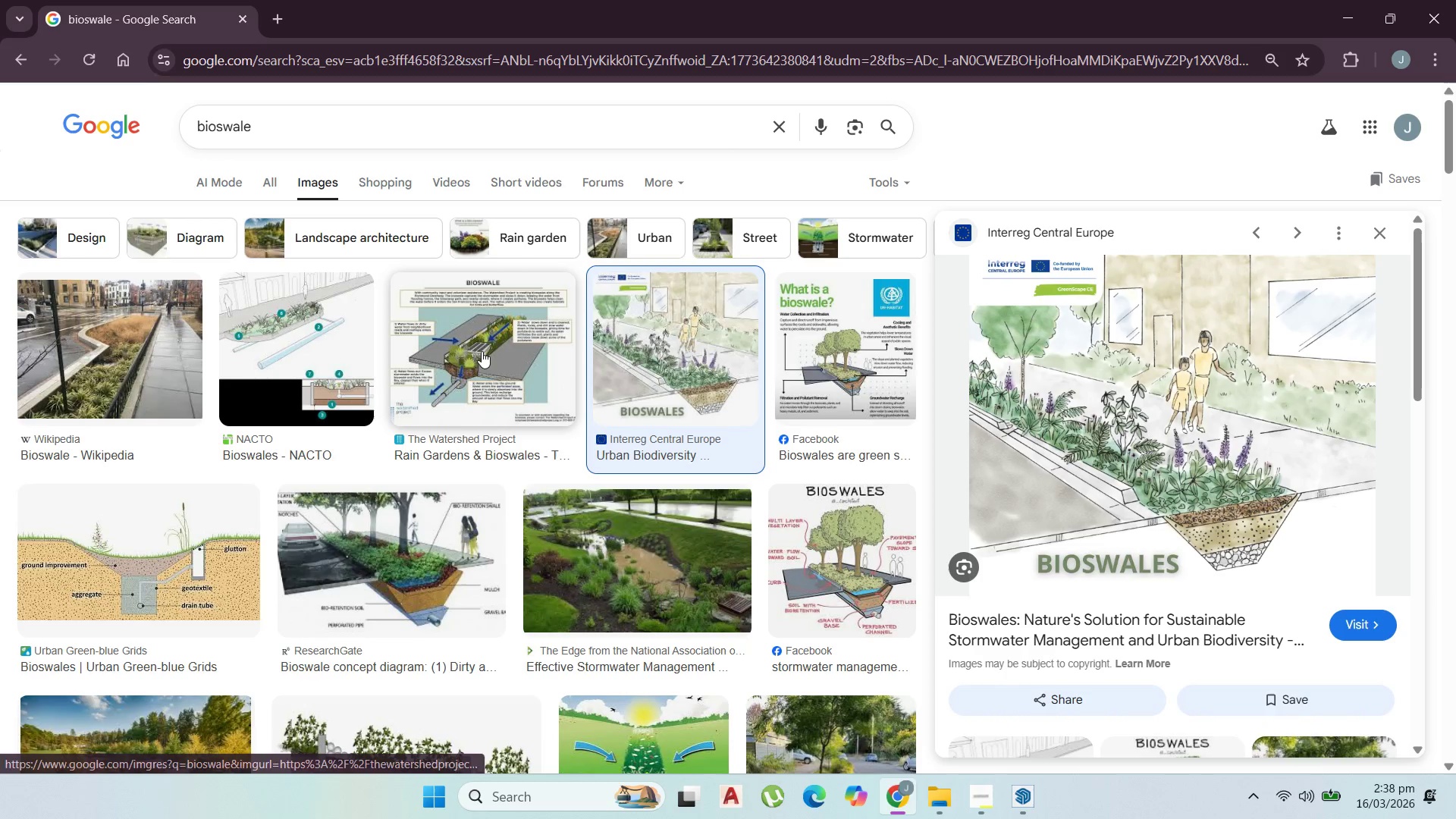 
left_click([73, 331])
 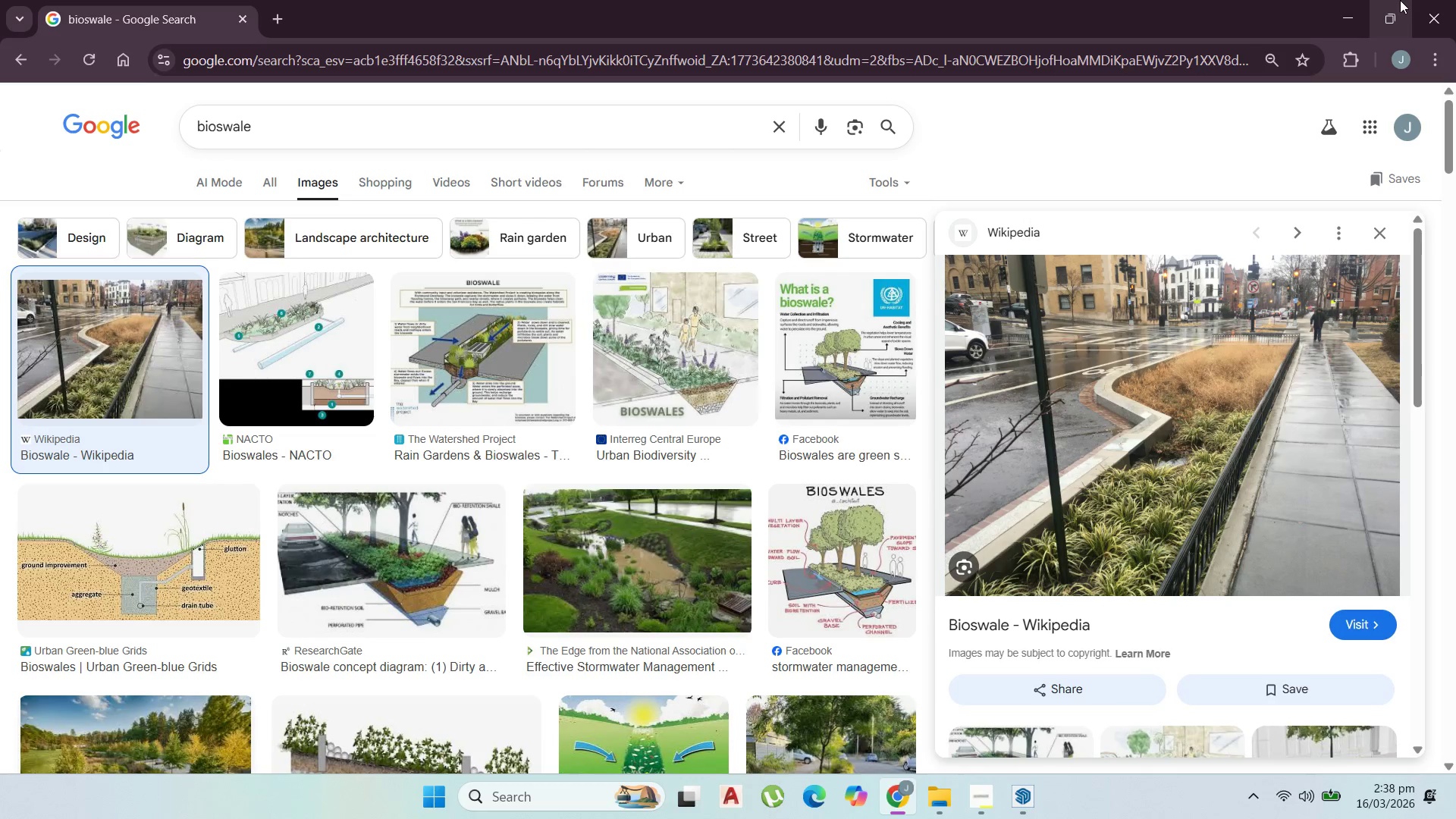 
left_click([1347, 5])
 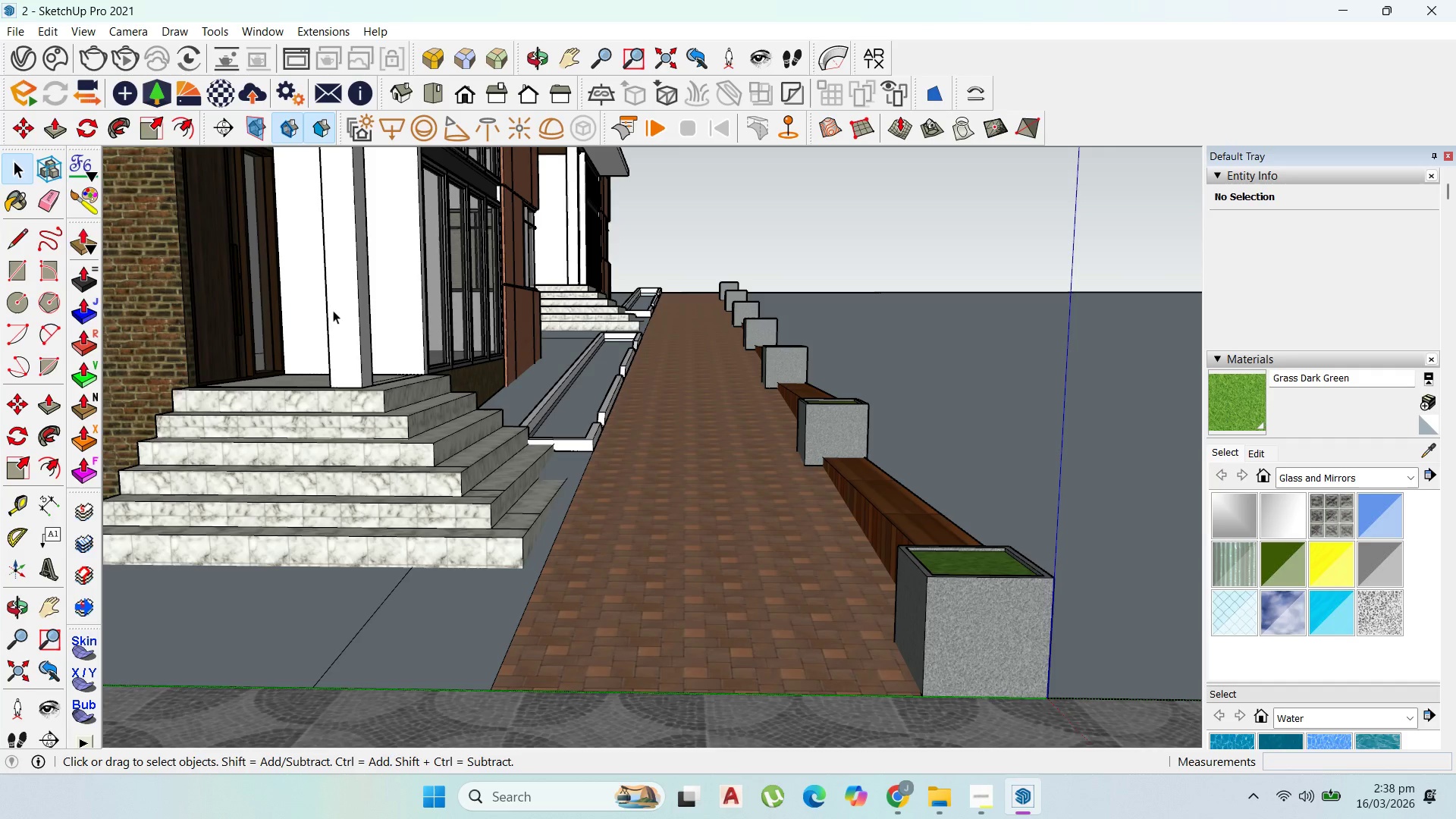 
scroll: coordinate [507, 656], scroll_direction: down, amount: 23.0
 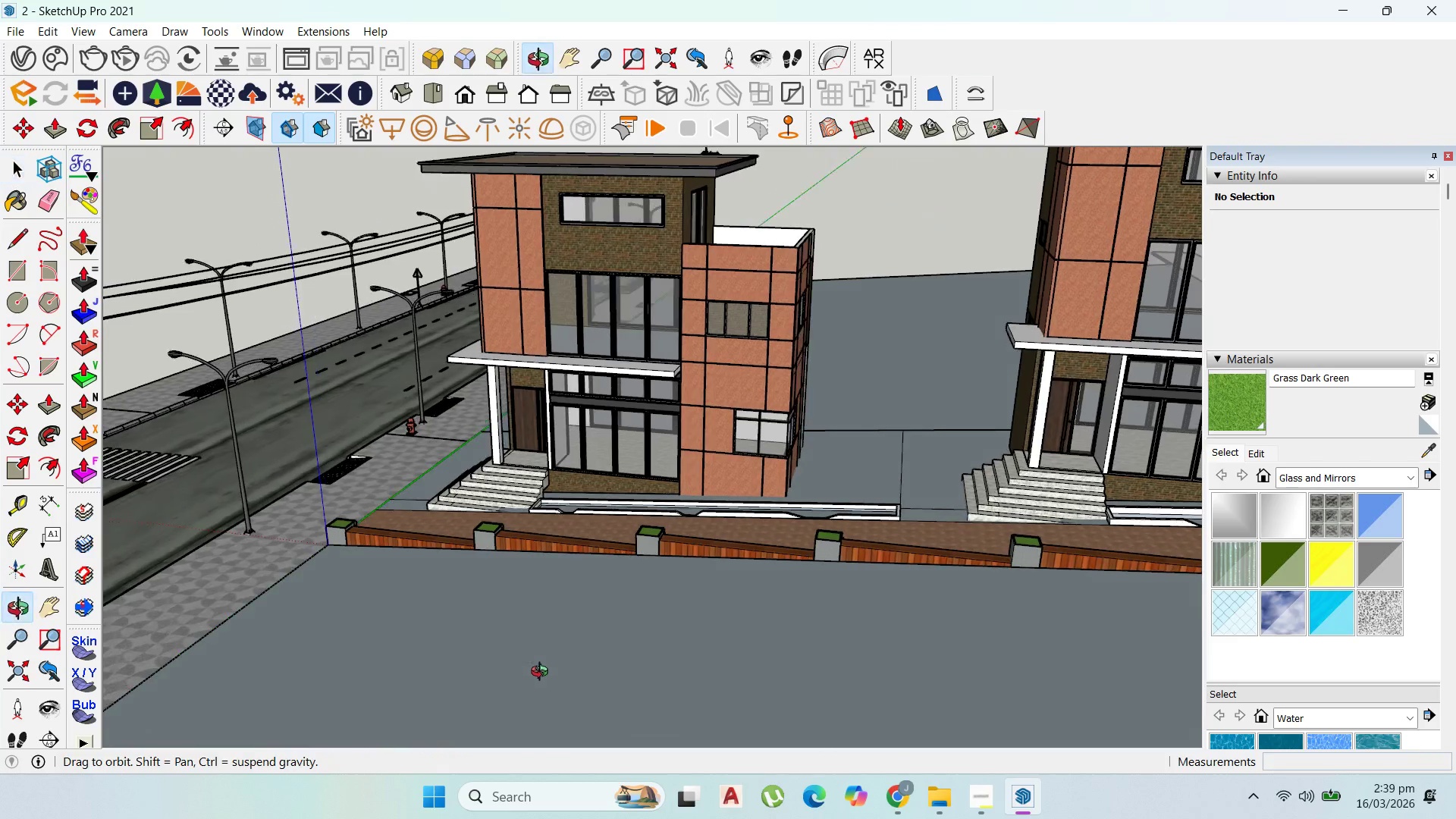 
middle_click([603, 610])
 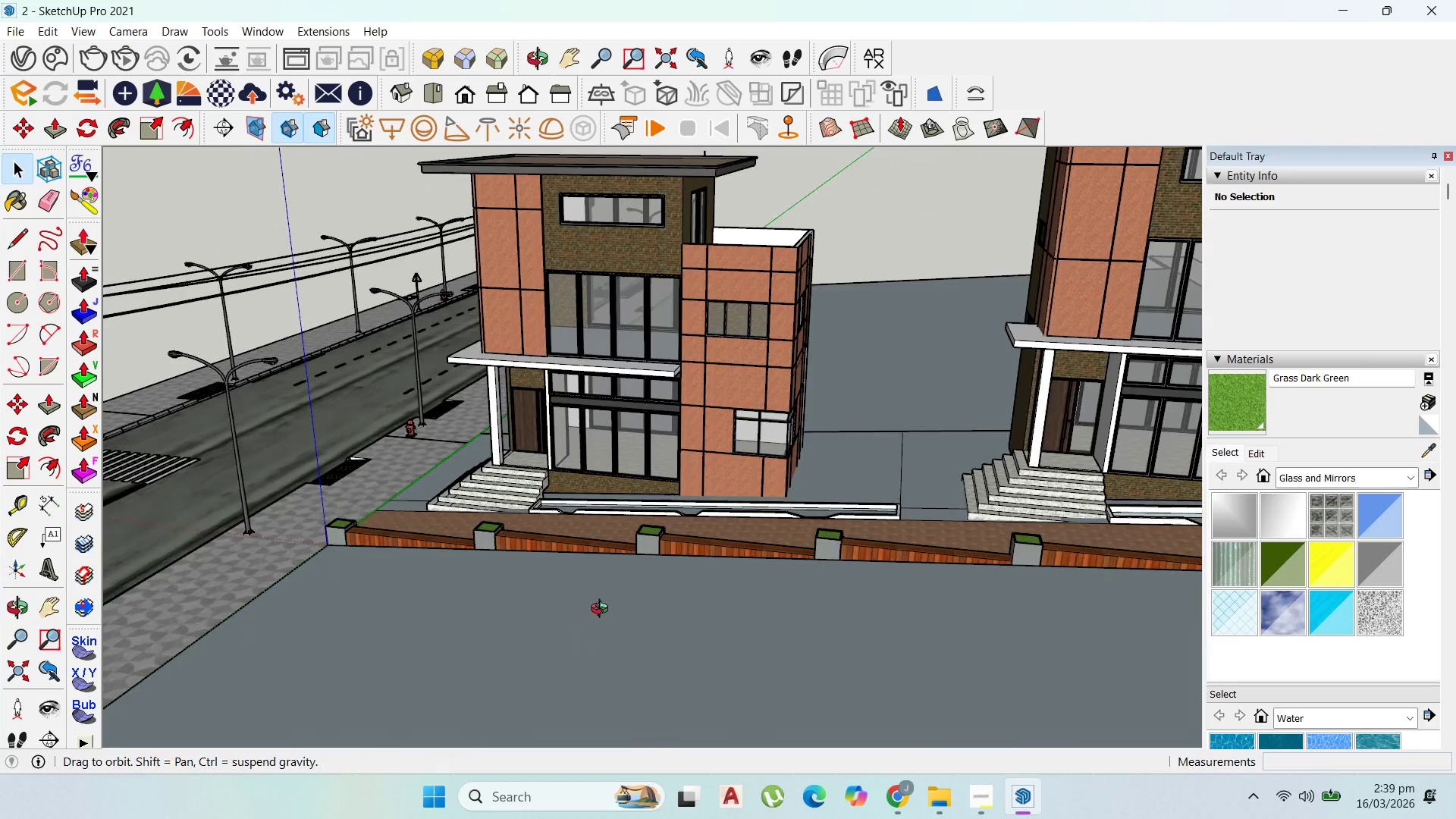 
scroll: coordinate [604, 621], scroll_direction: down, amount: 10.0
 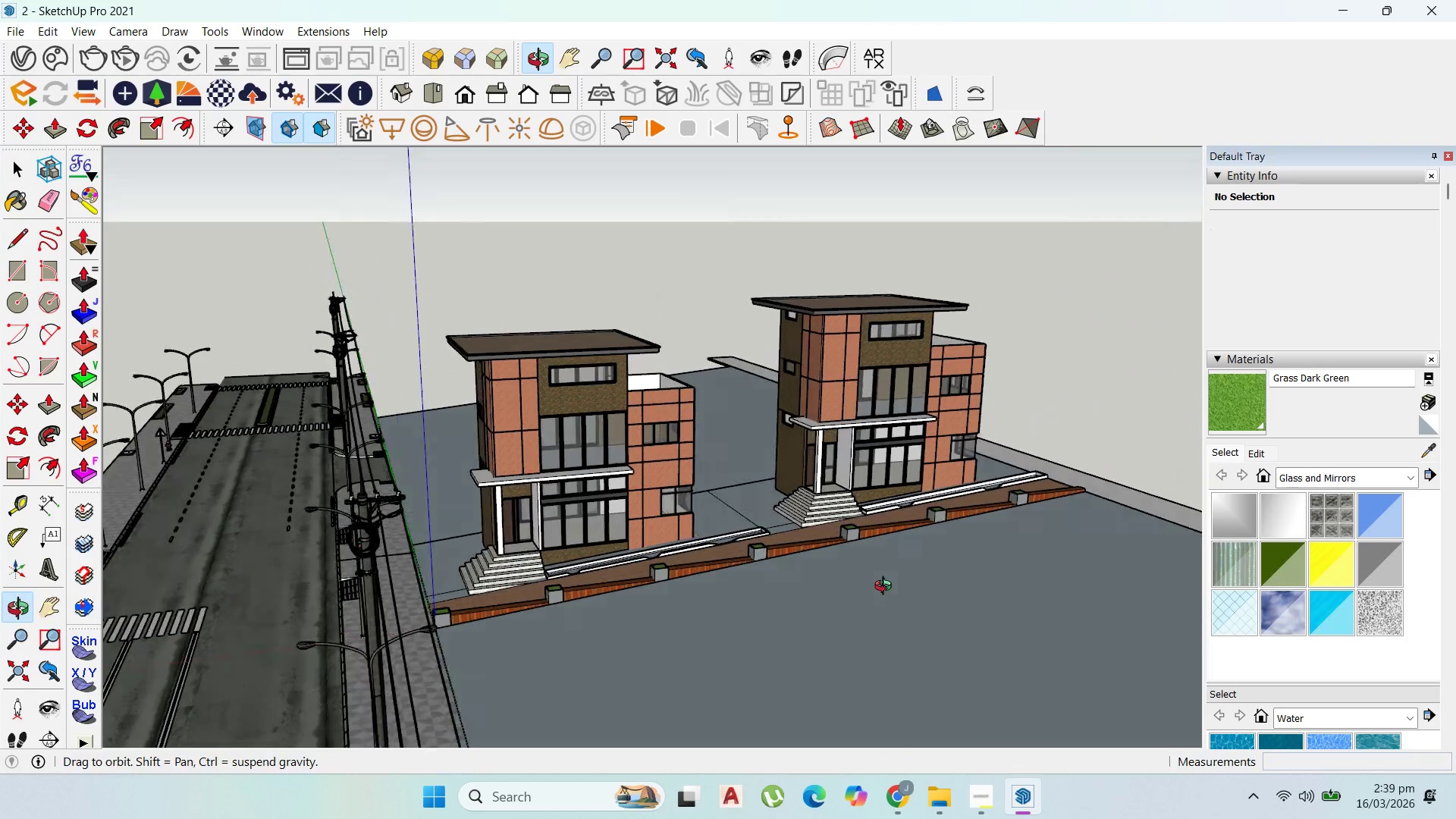 
scroll: coordinate [741, 502], scroll_direction: up, amount: 8.0
 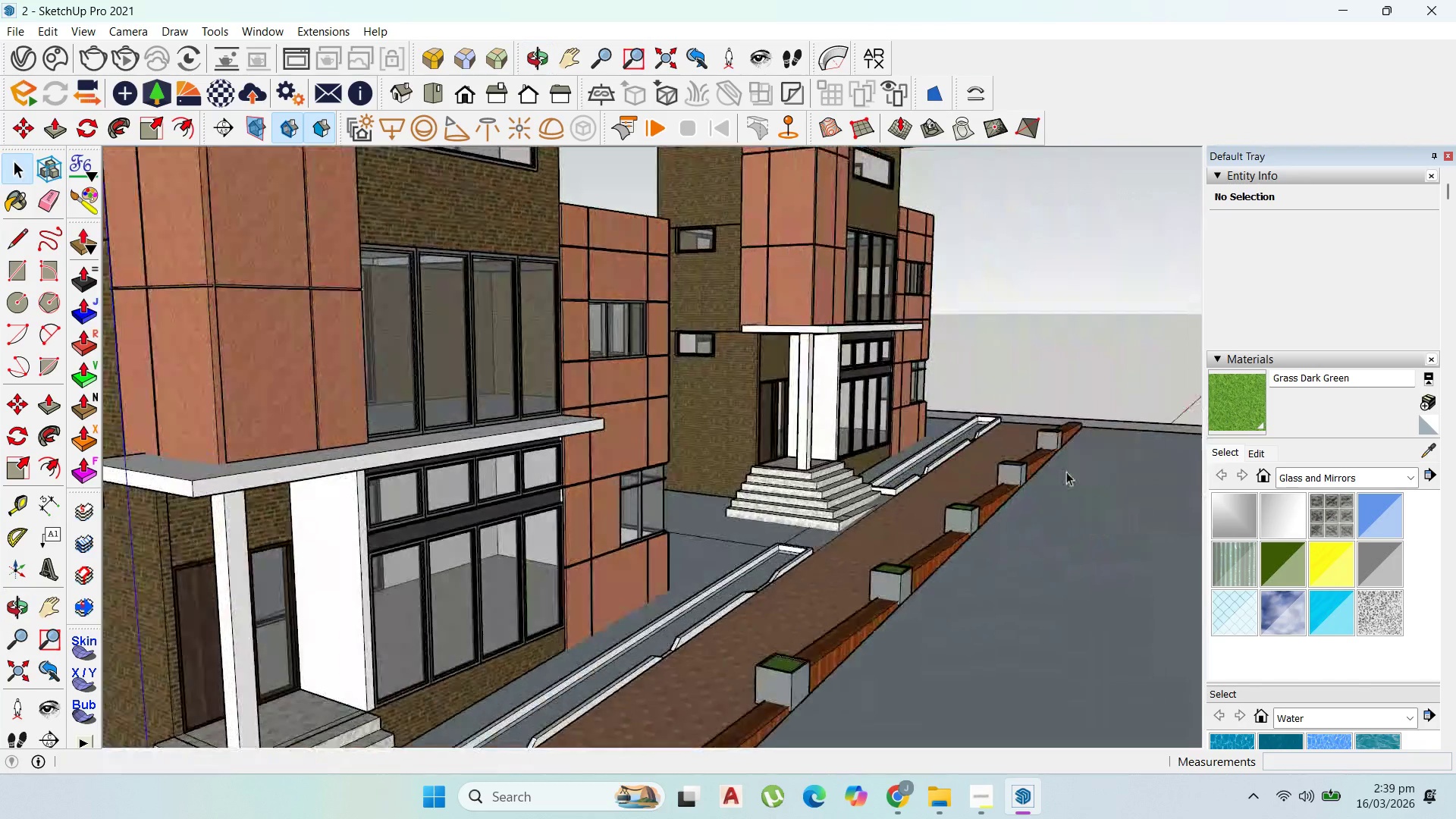 
scroll: coordinate [770, 520], scroll_direction: down, amount: 9.0
 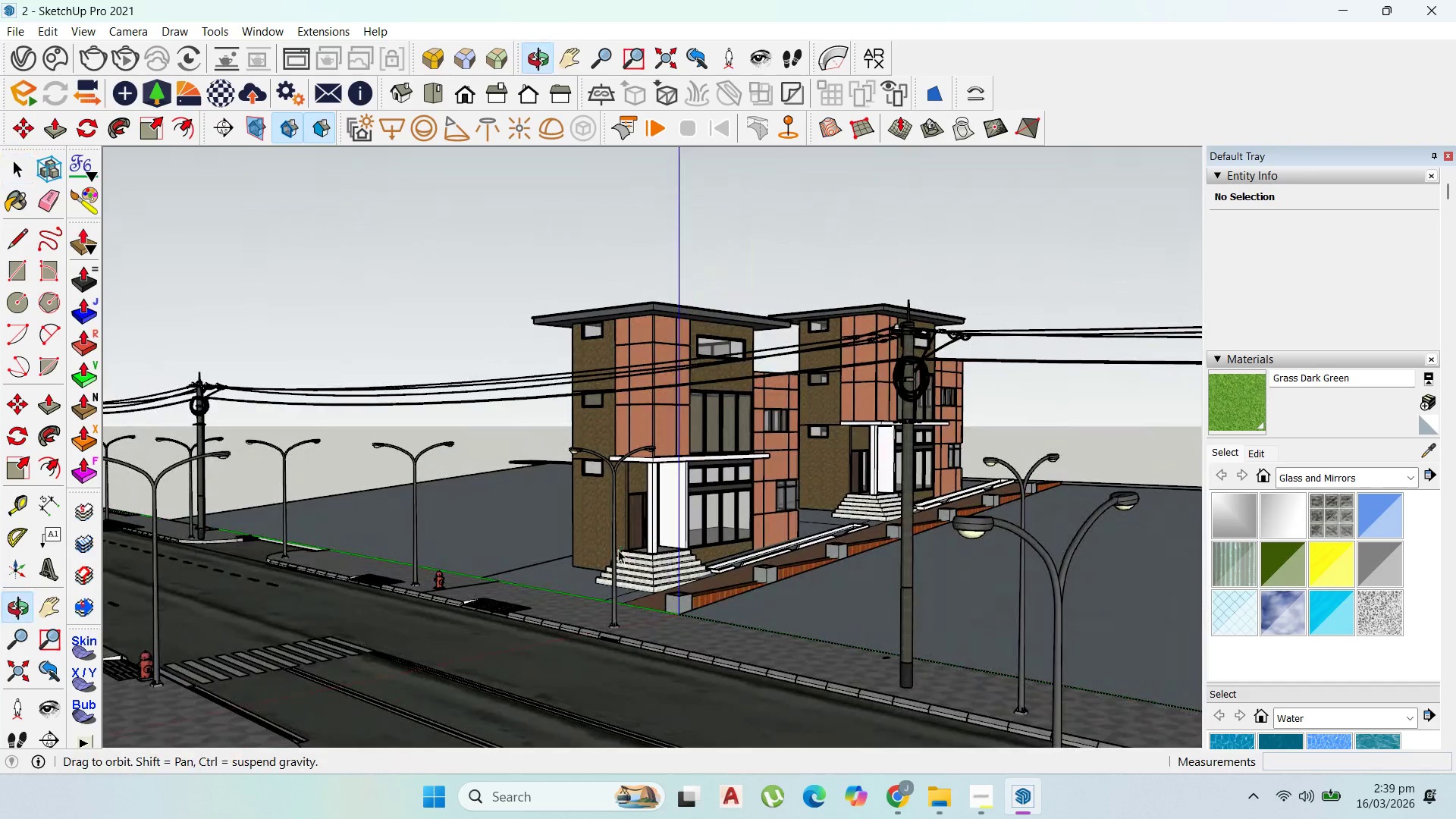 
scroll: coordinate [722, 514], scroll_direction: up, amount: 8.0
 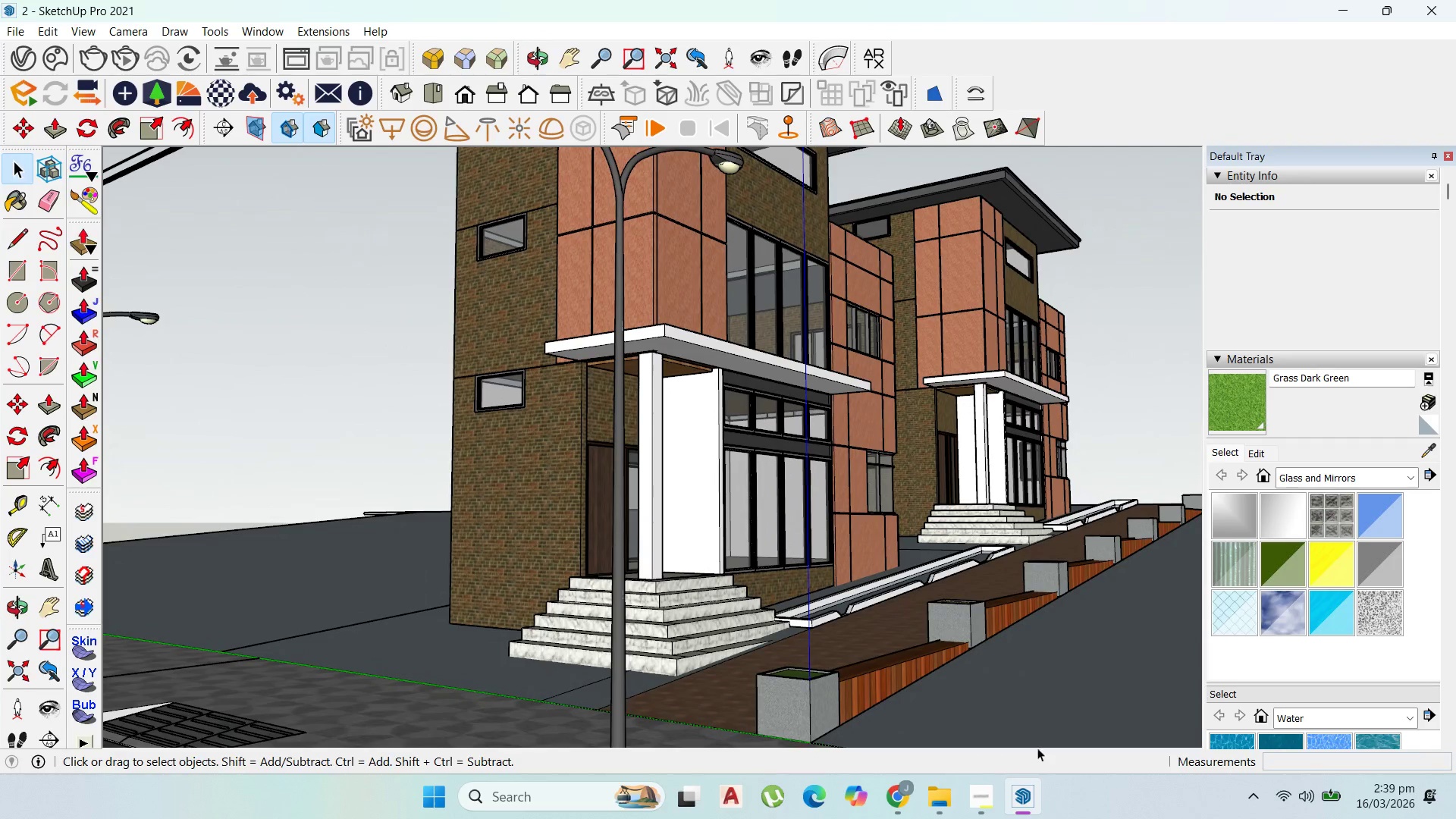 
scroll: coordinate [933, 441], scroll_direction: down, amount: 1.0
 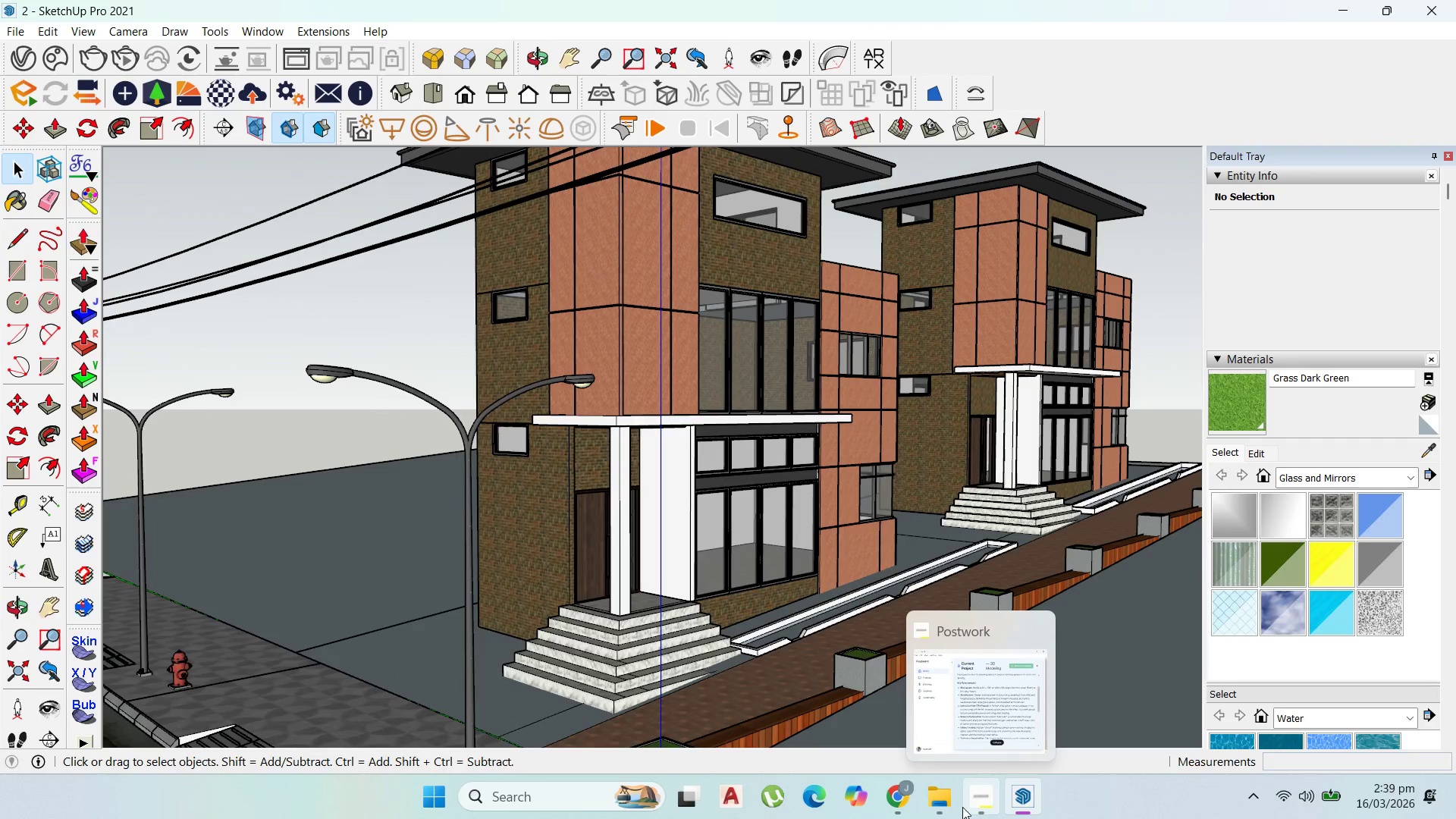 
left_click([982, 794])